 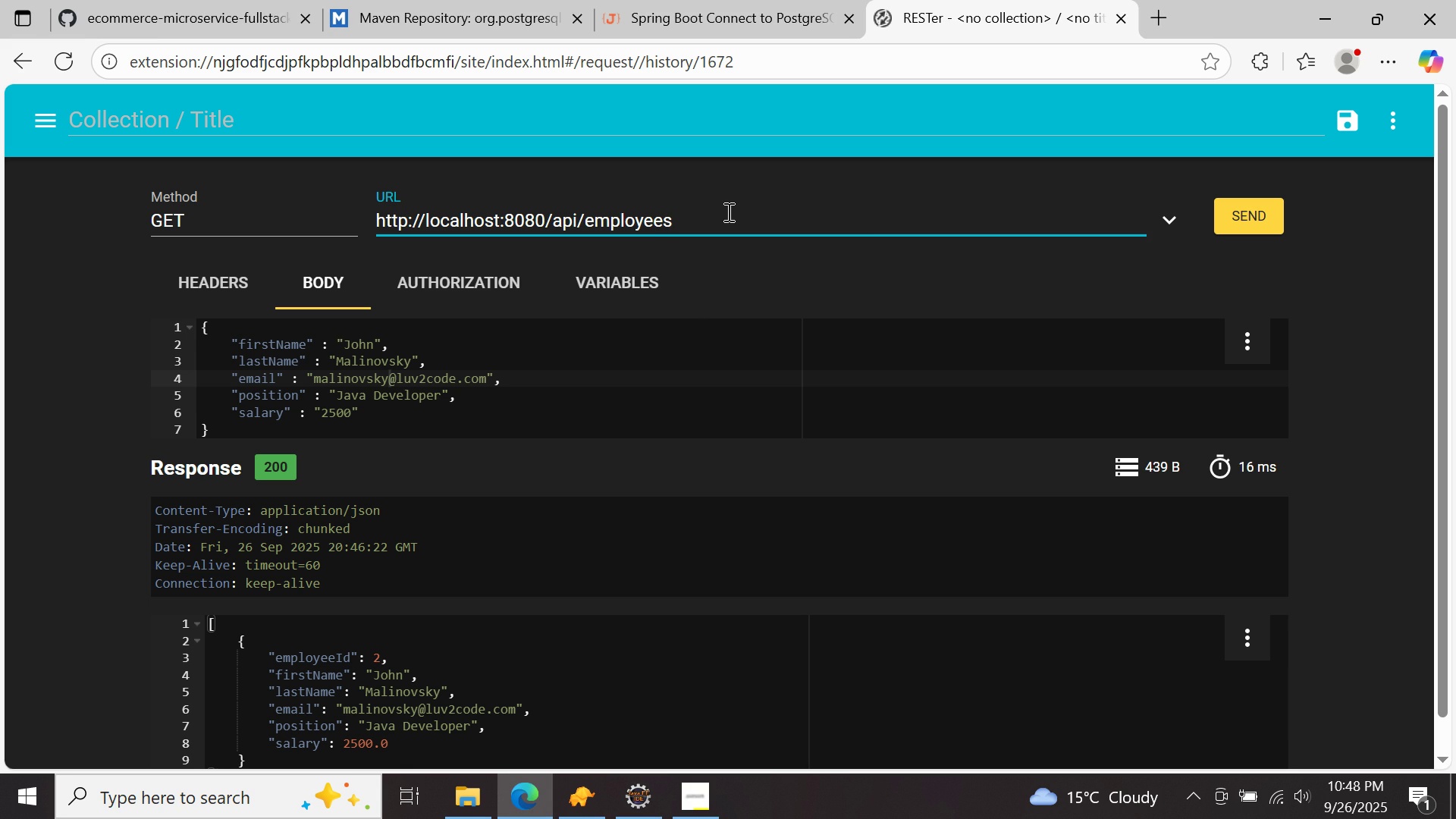 
type(/25)
 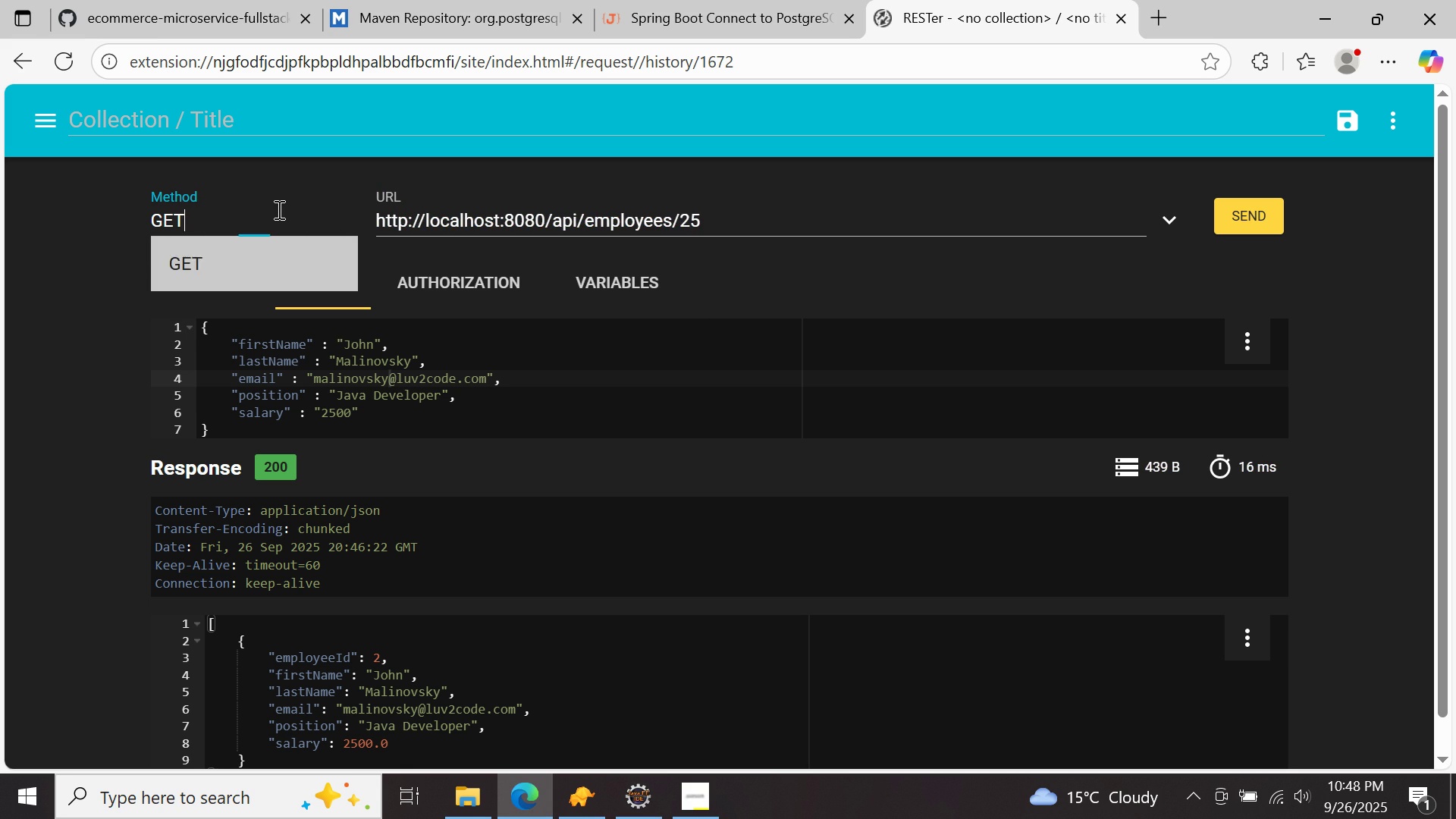 
left_click([278, 209])
 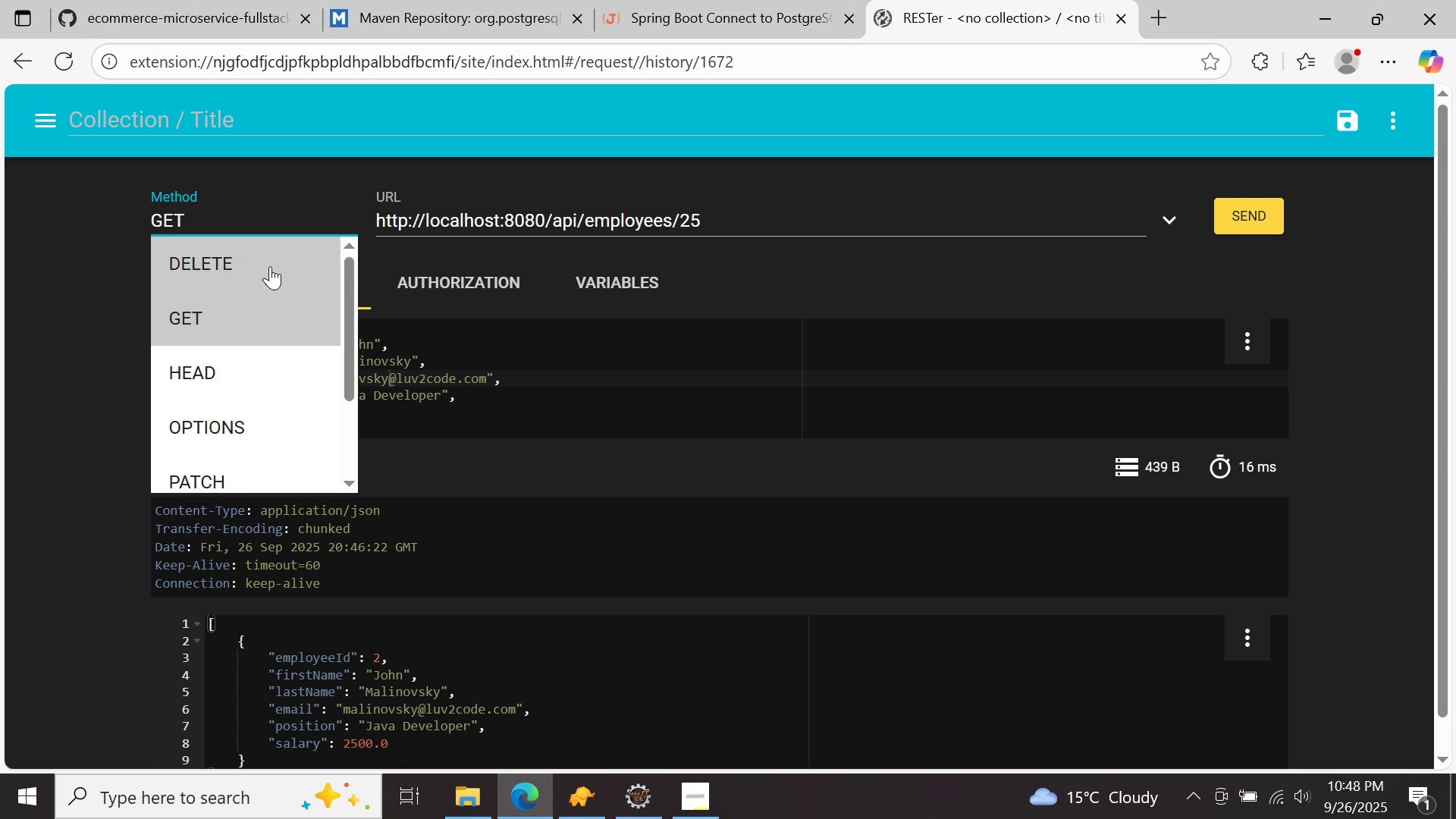 
left_click([270, 266])
 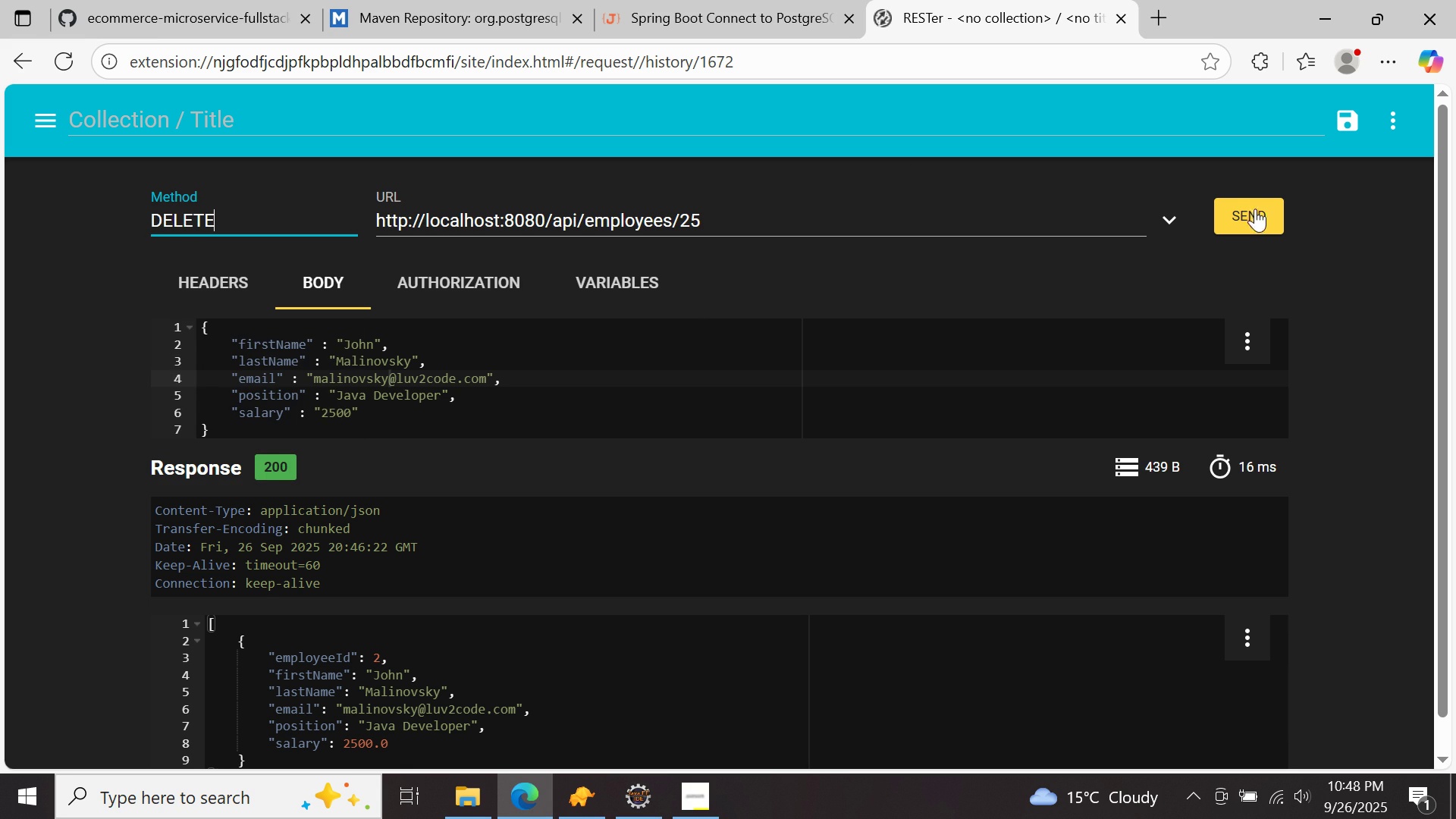 
left_click([1256, 211])
 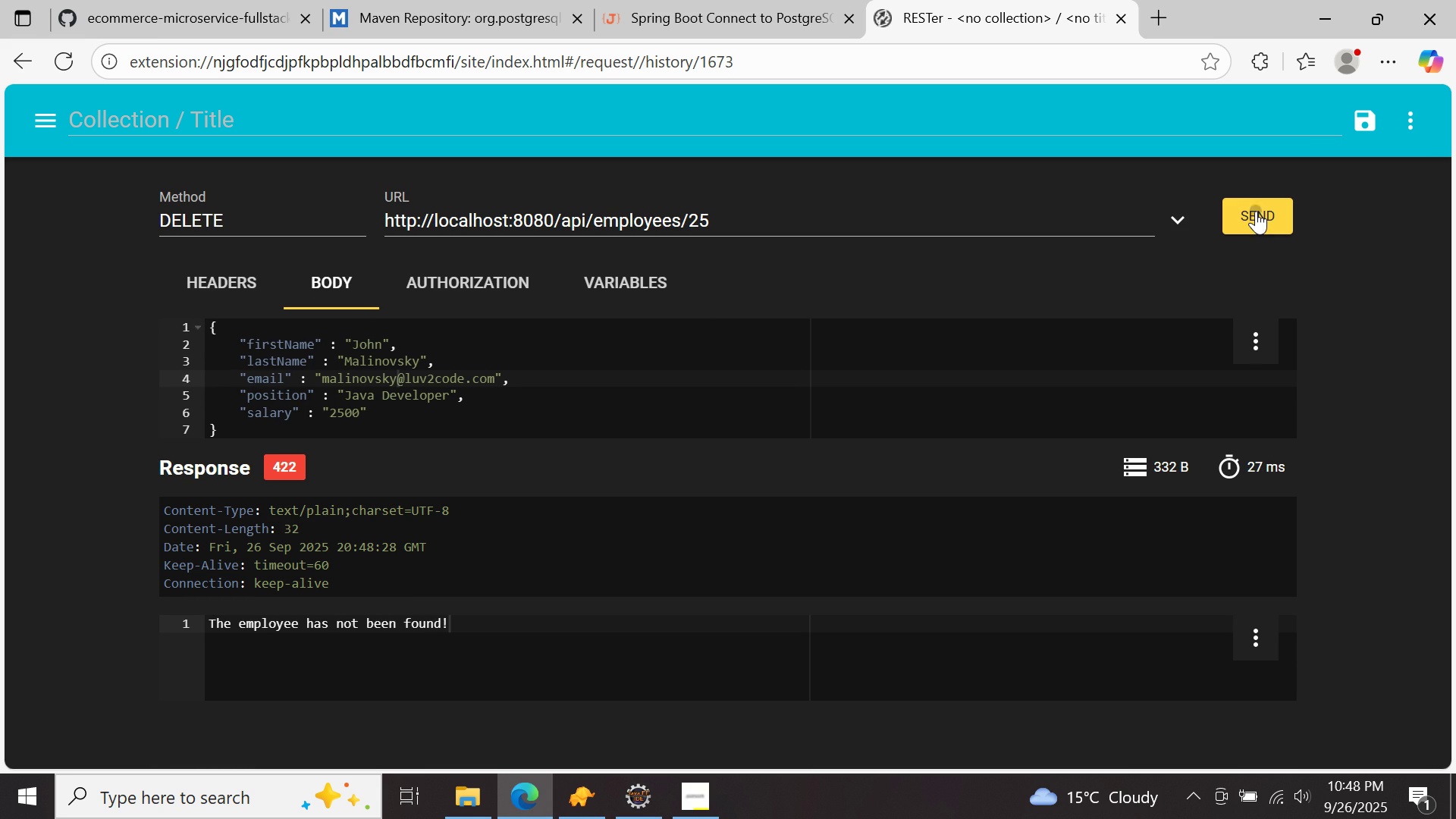 
left_click([1256, 211])
 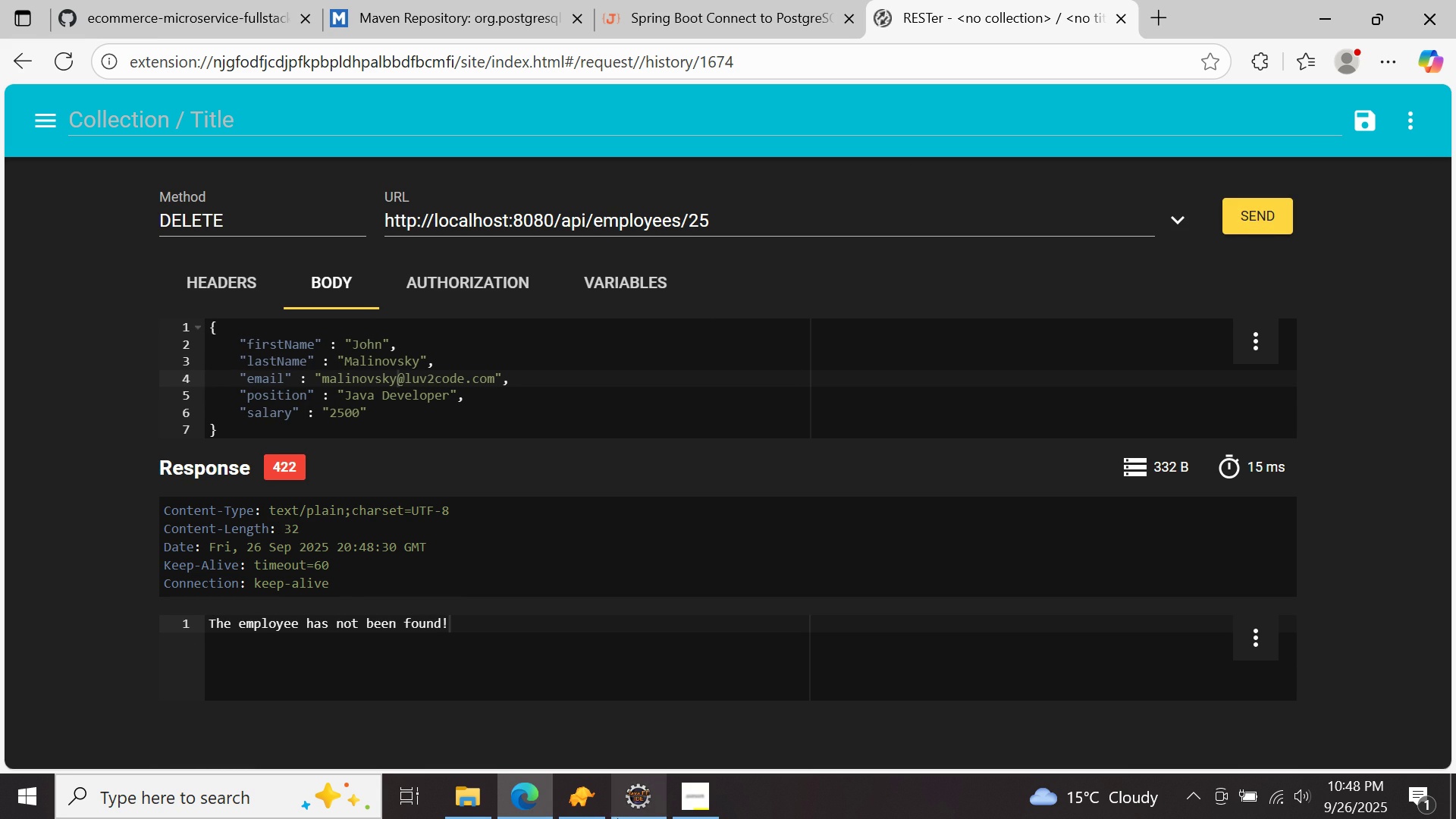 
left_click([645, 801])
 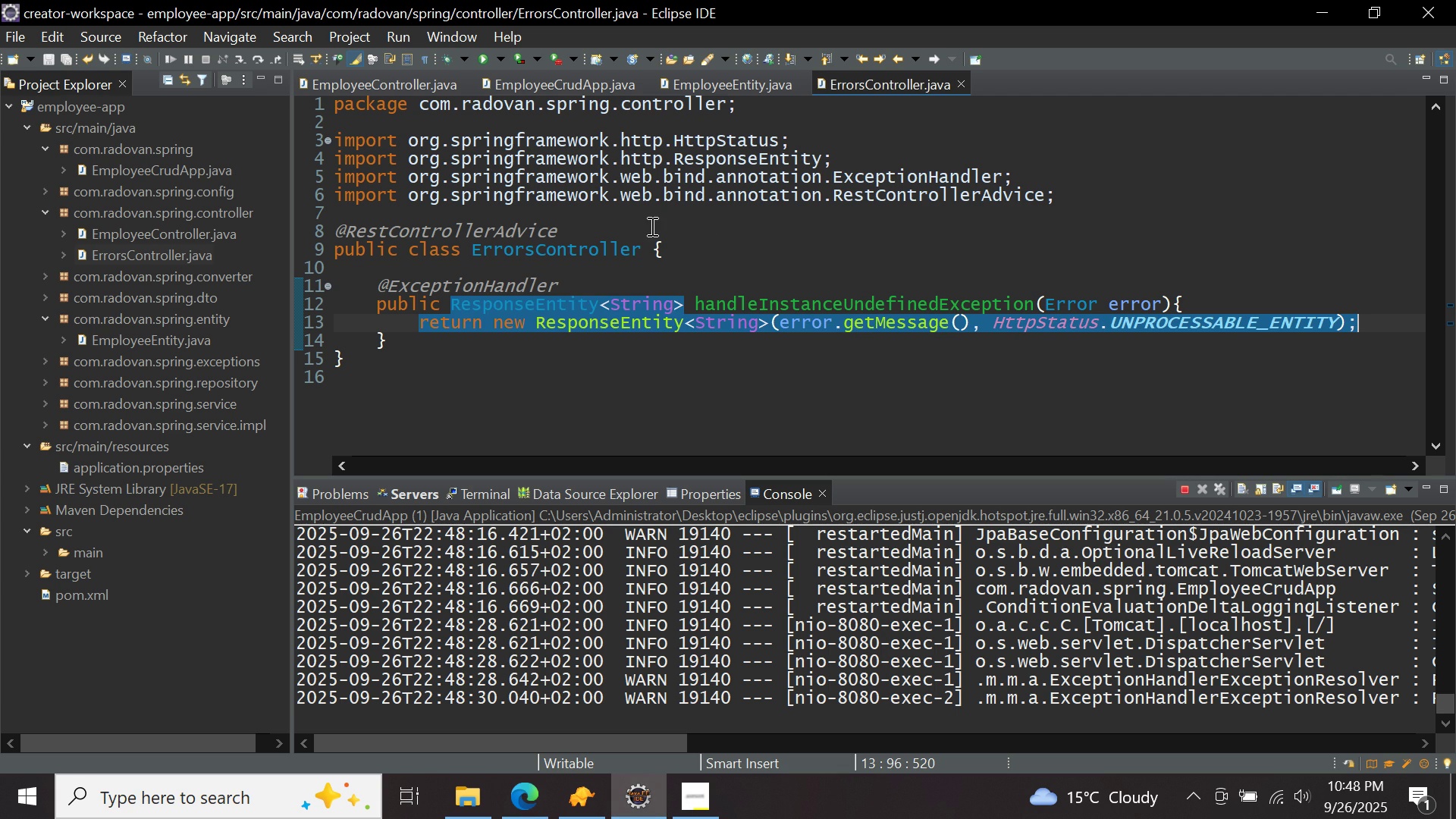 
left_click([573, 216])
 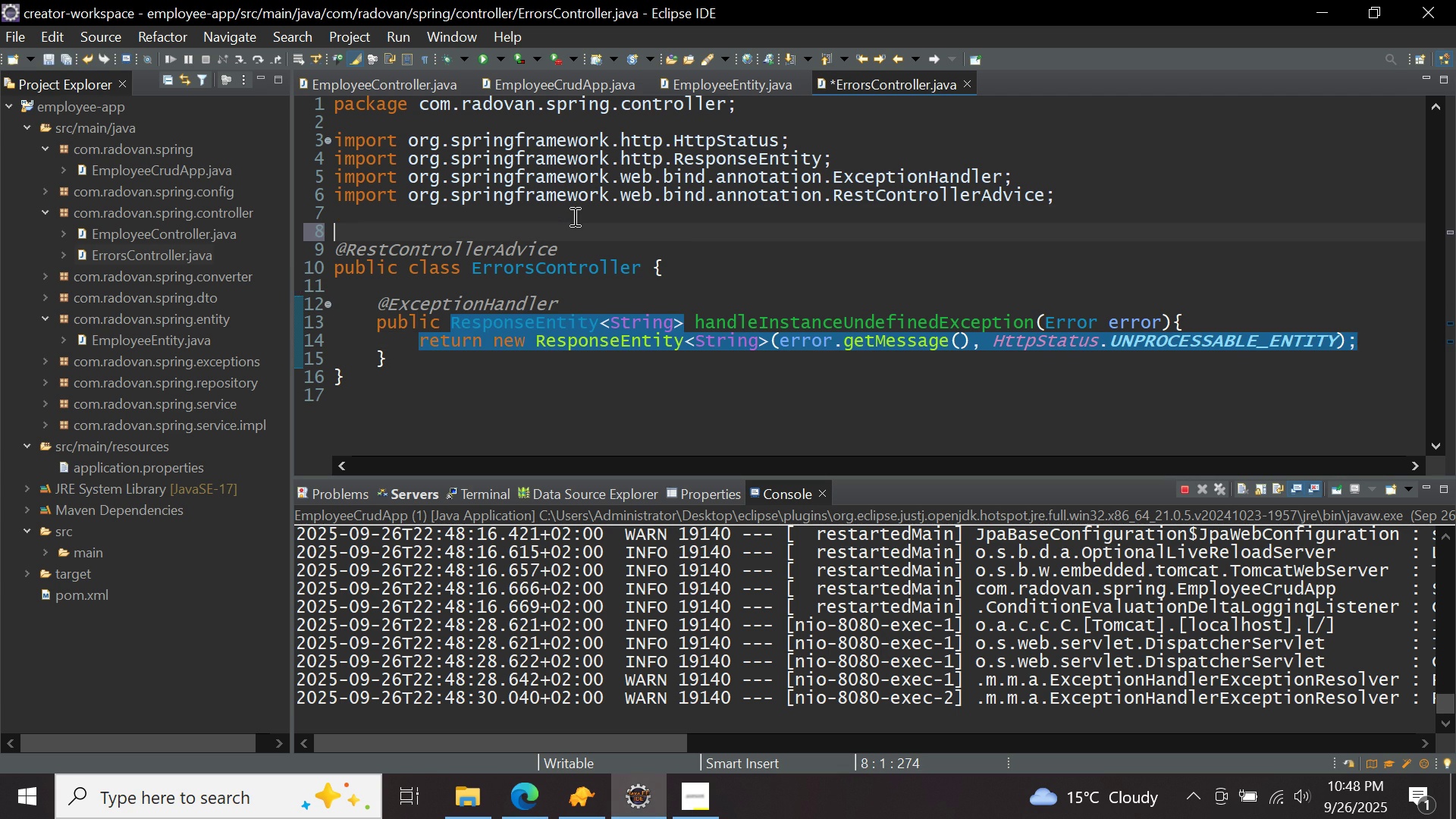 
key(Enter)
 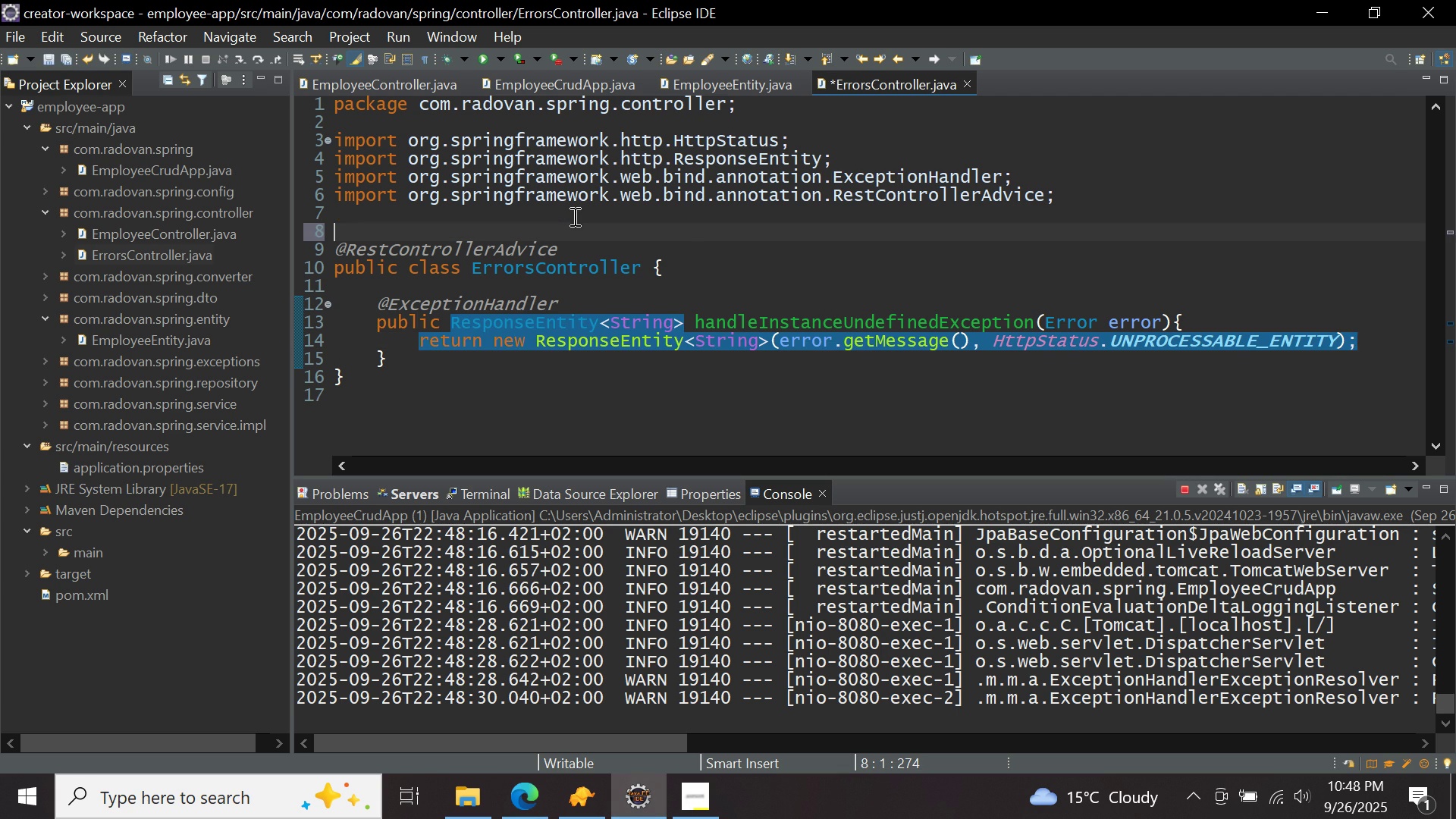 
key(Enter)